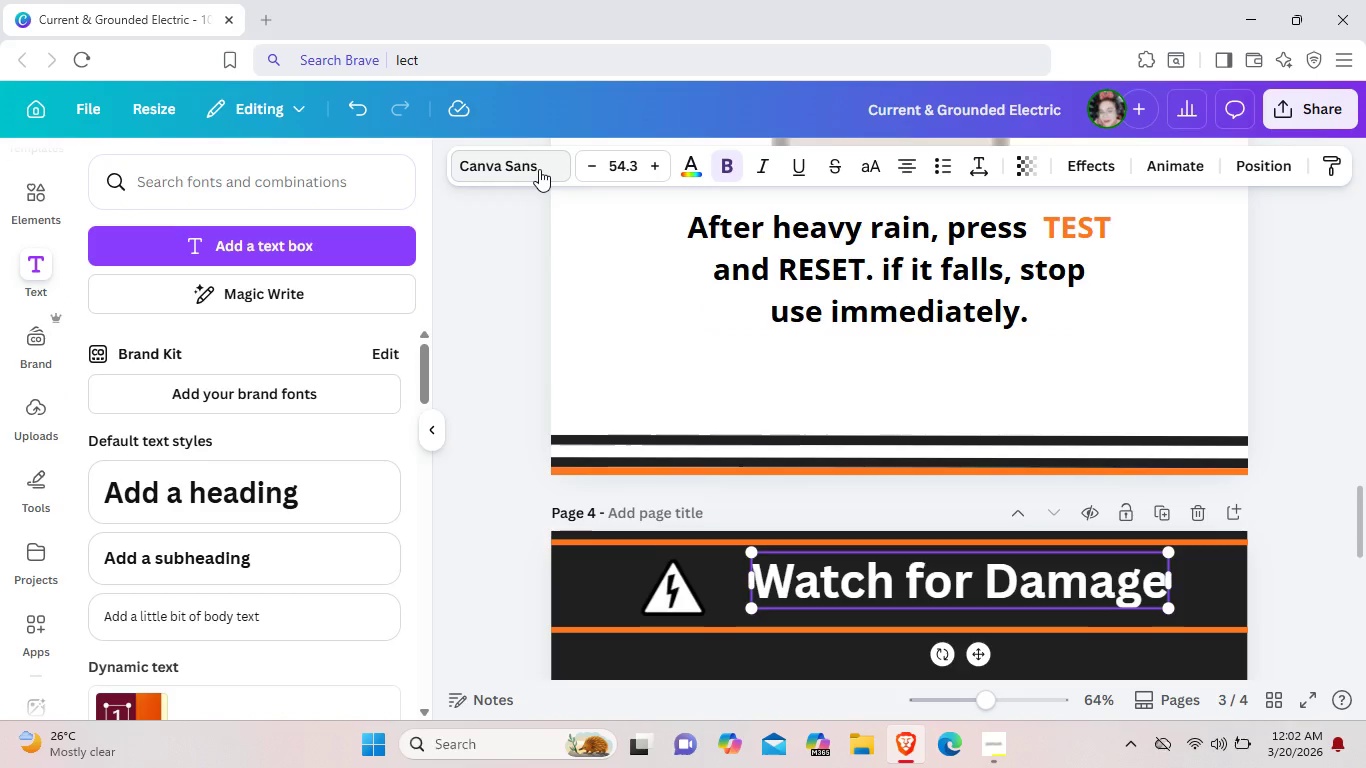 
left_click([539, 169])
 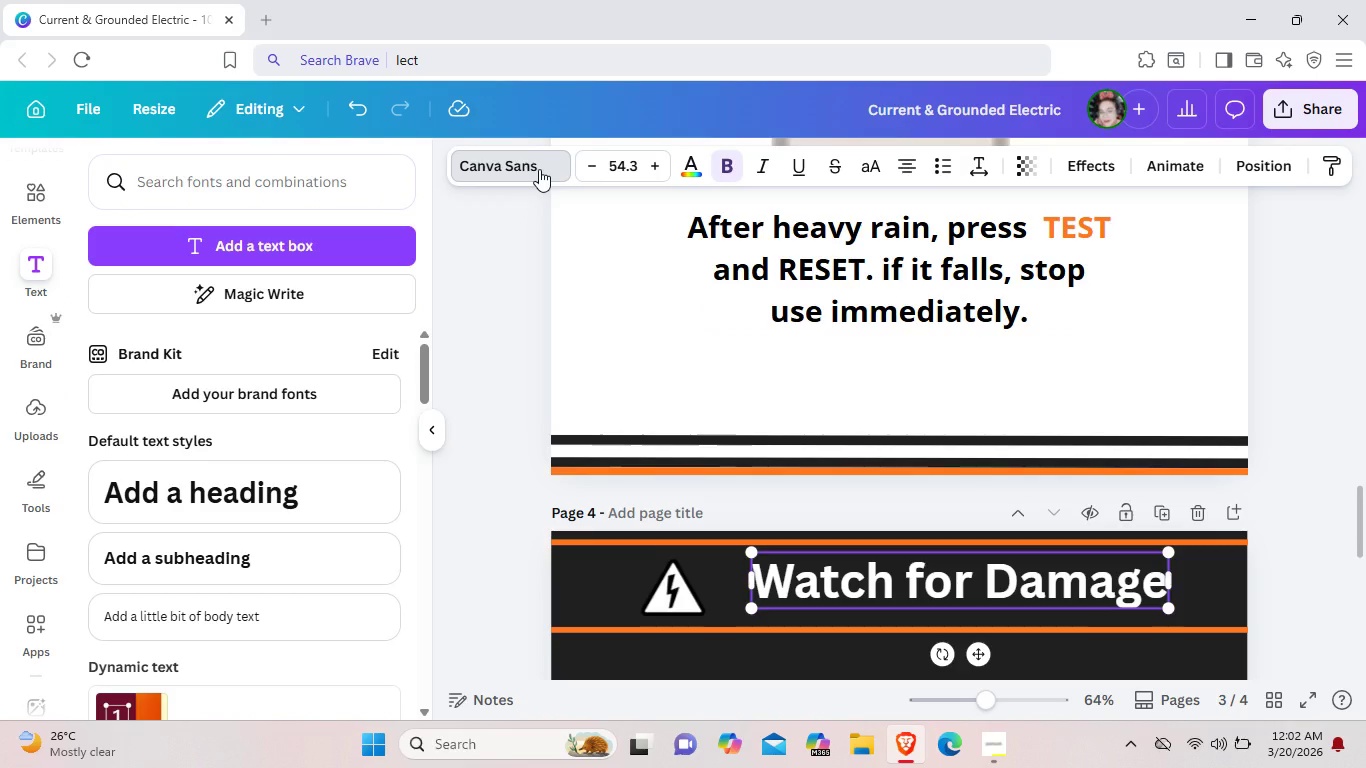 
mouse_move([536, 192])
 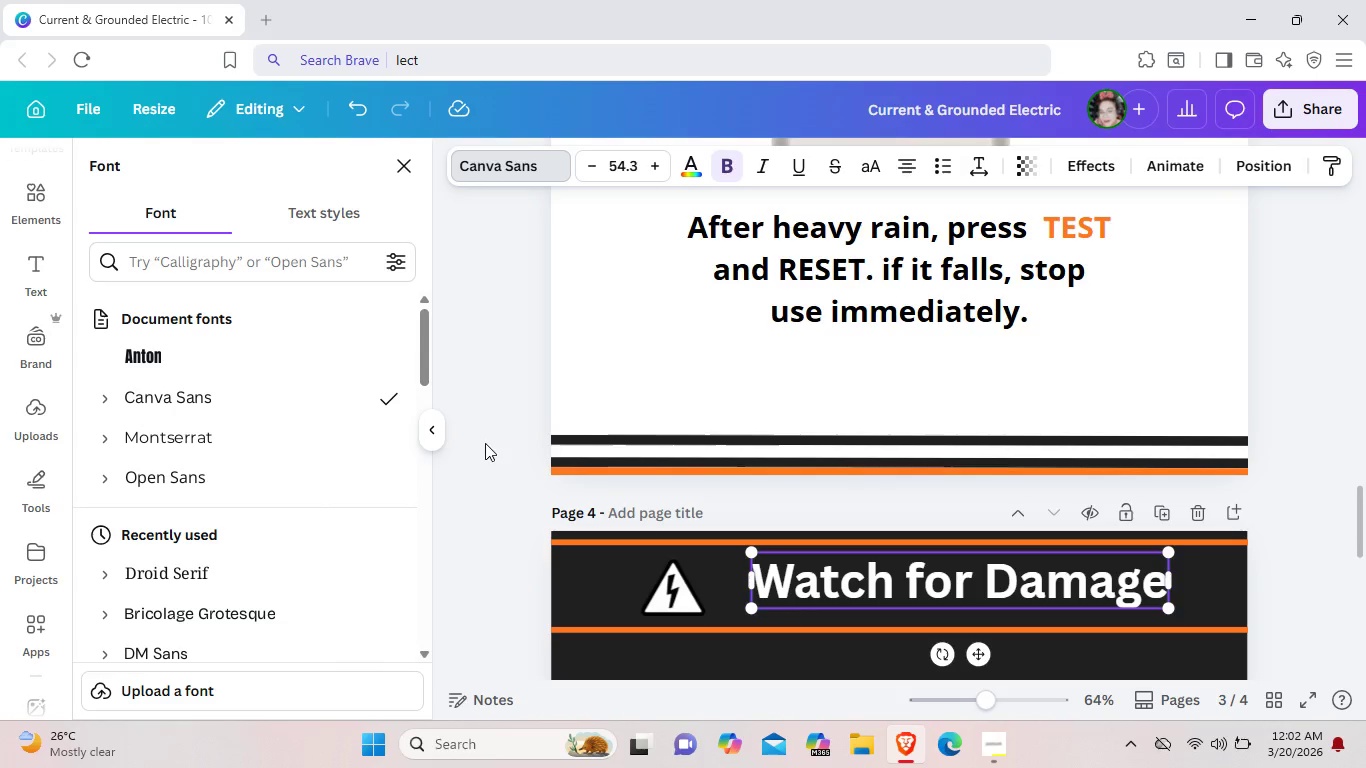 
wait(5.59)
 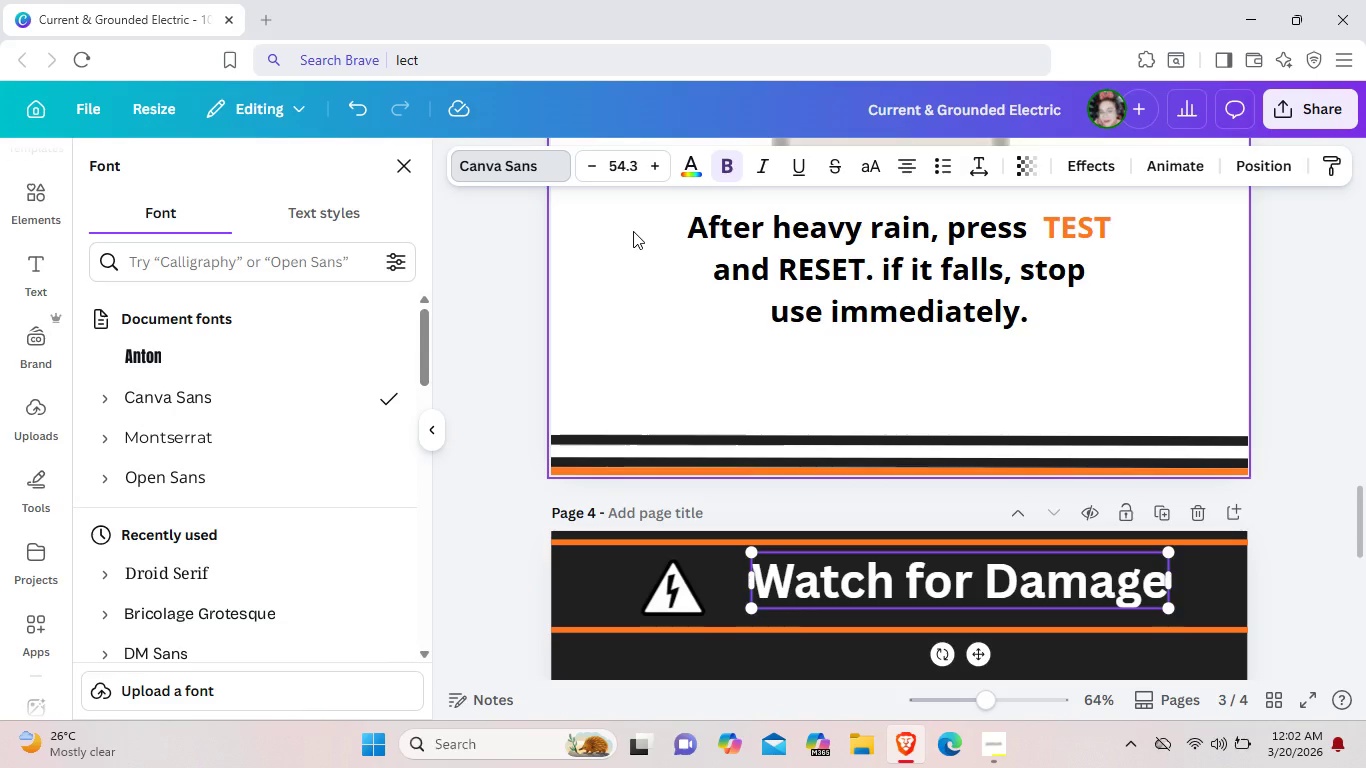 
left_click([260, 437])
 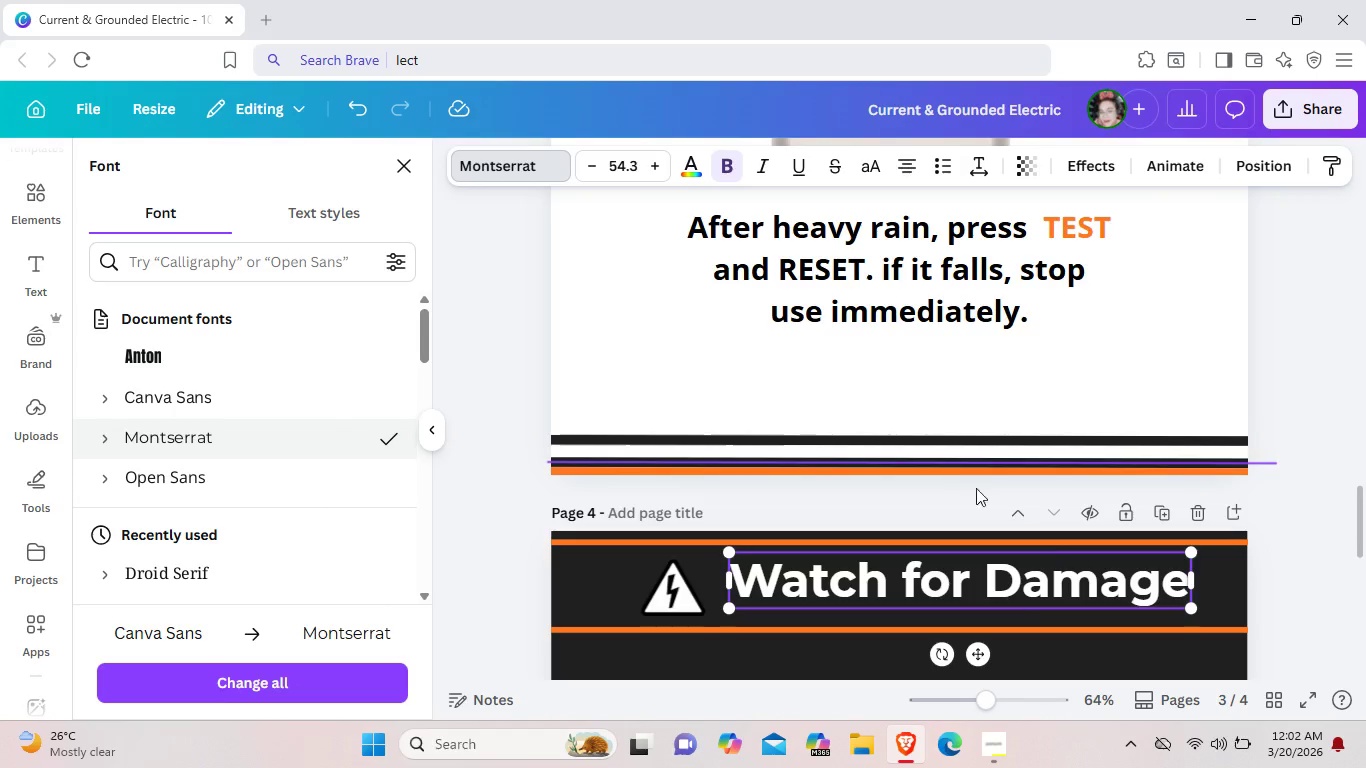 
left_click([1140, 654])
 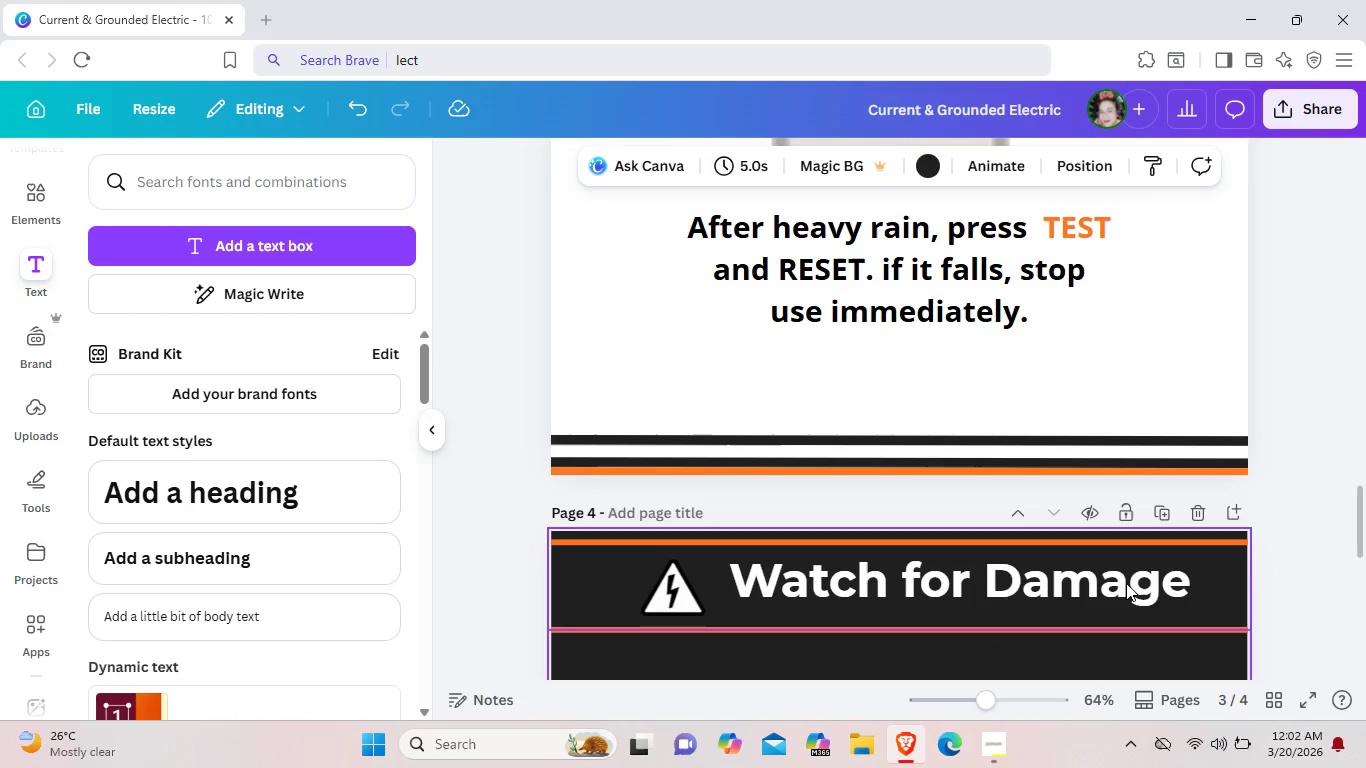 
left_click_drag(start_coordinate=[1126, 583], to_coordinate=[1116, 585])
 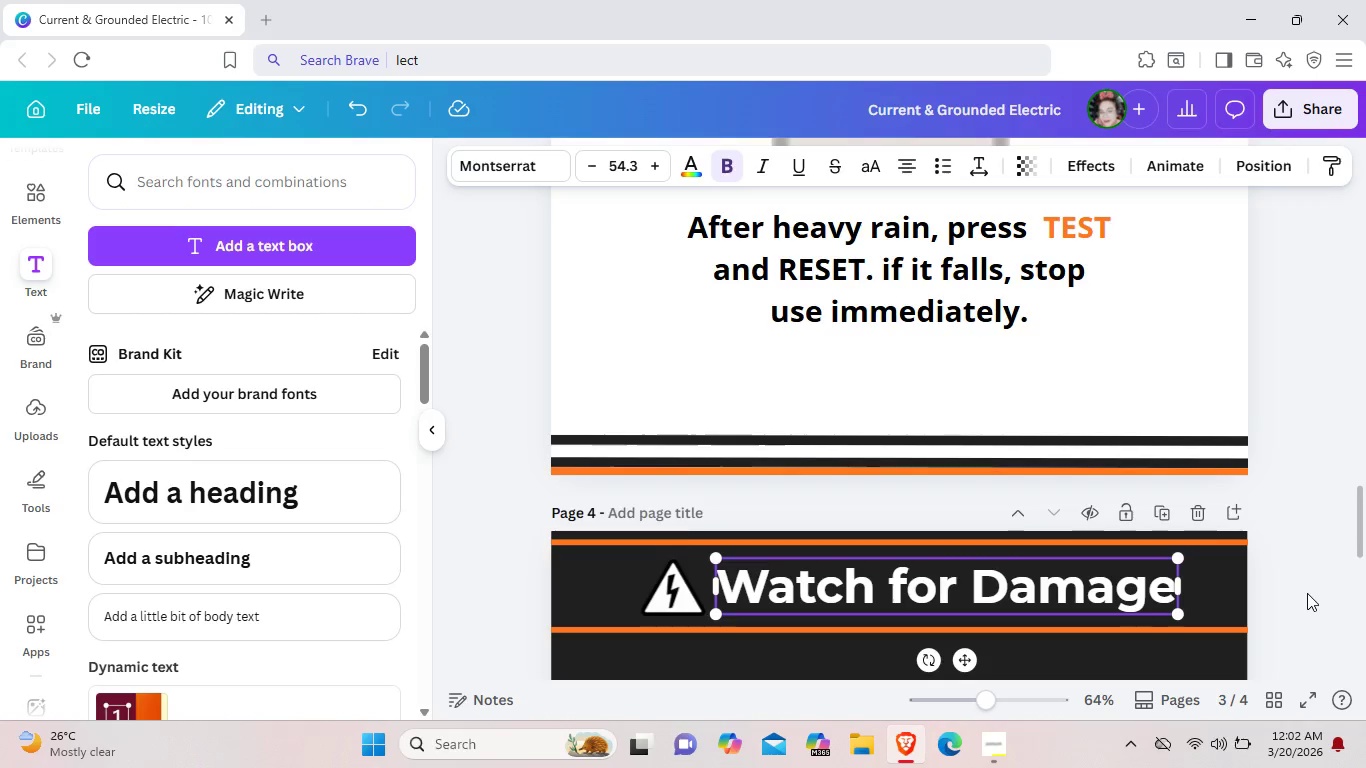 
left_click([1307, 593])
 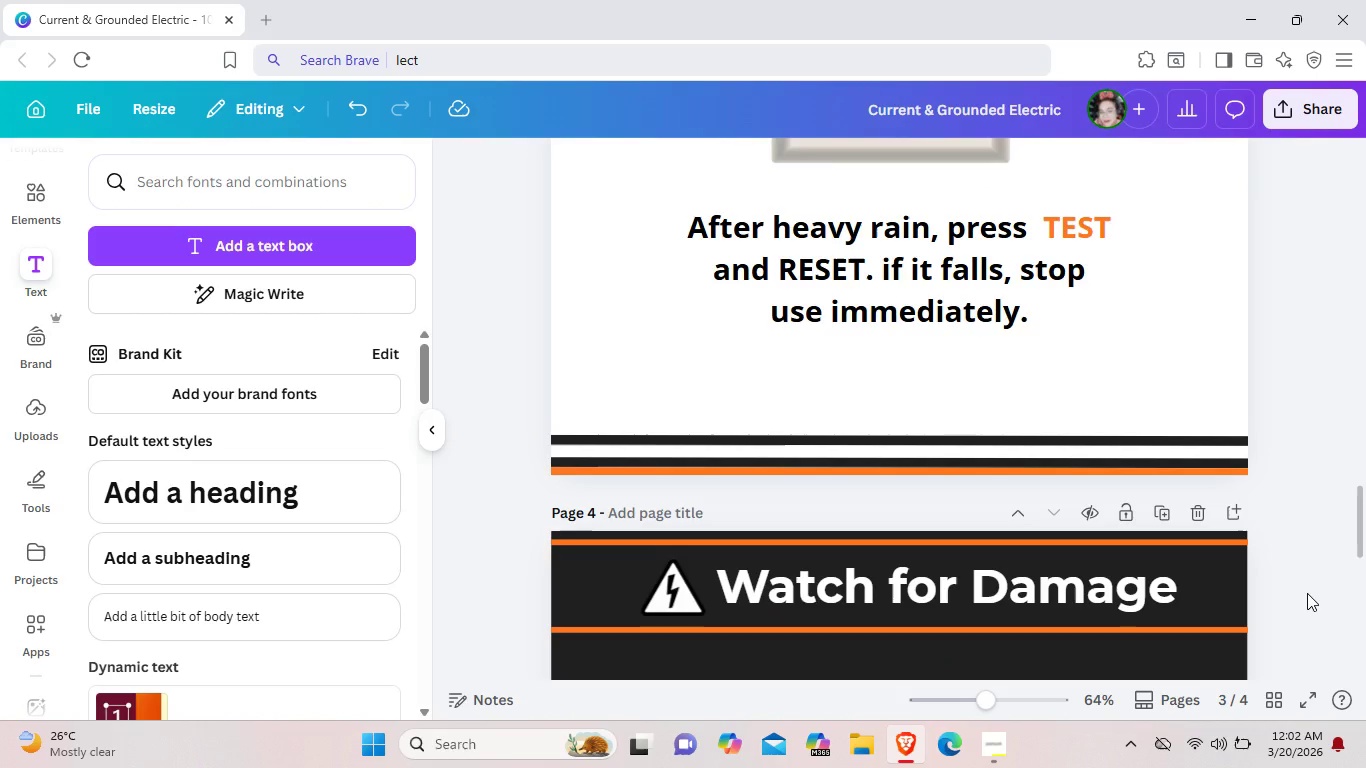 
wait(5.72)
 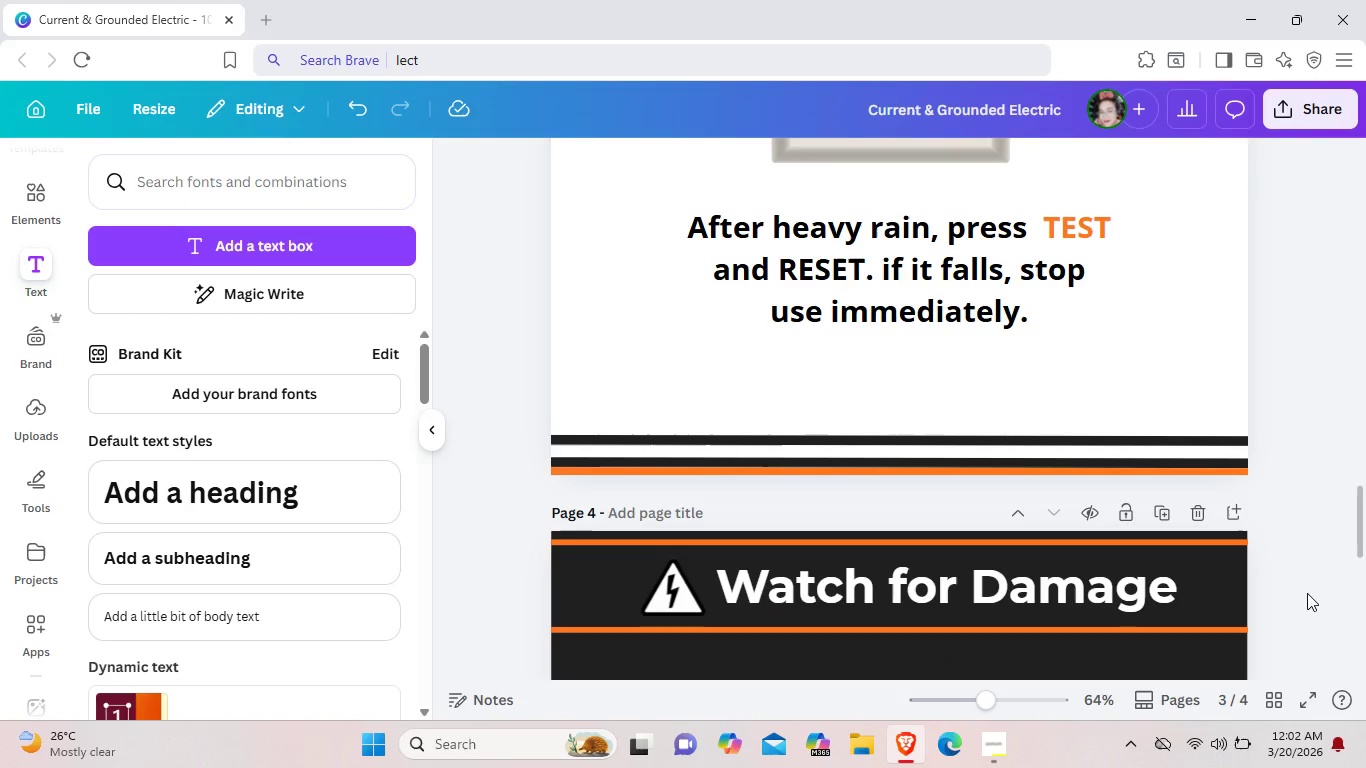 
left_click([994, 746])